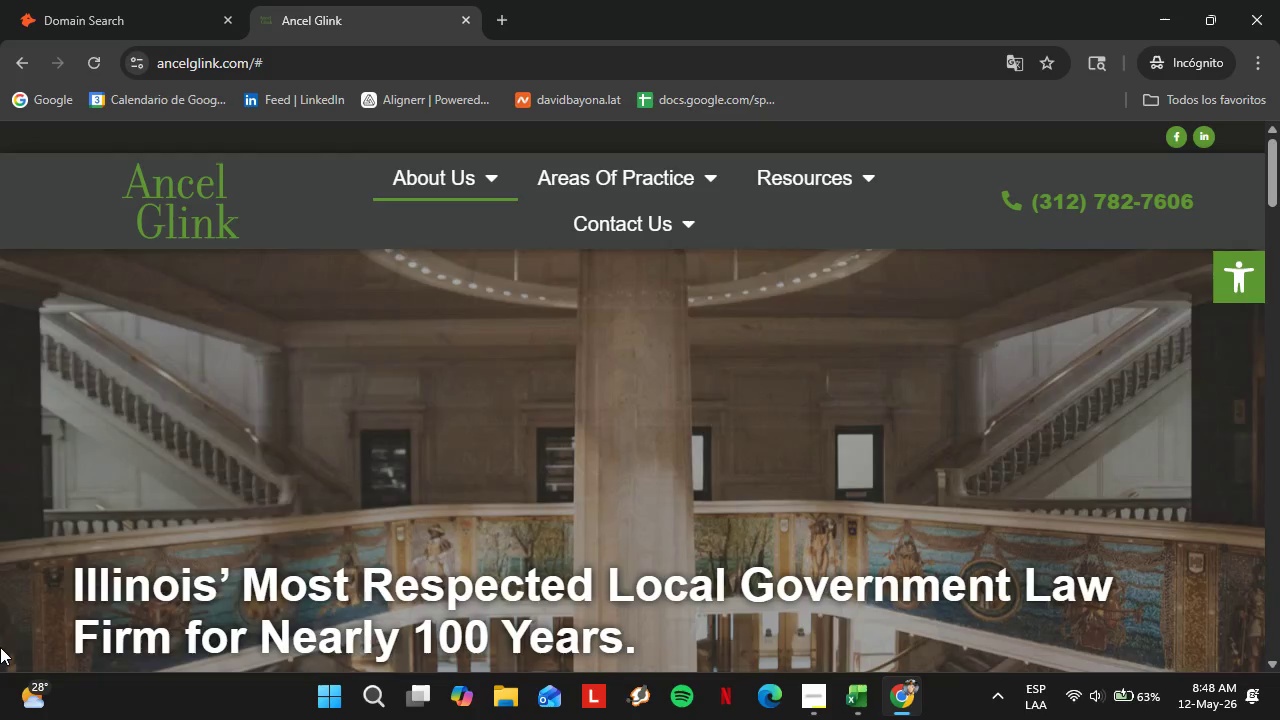 
wait(36.67)
 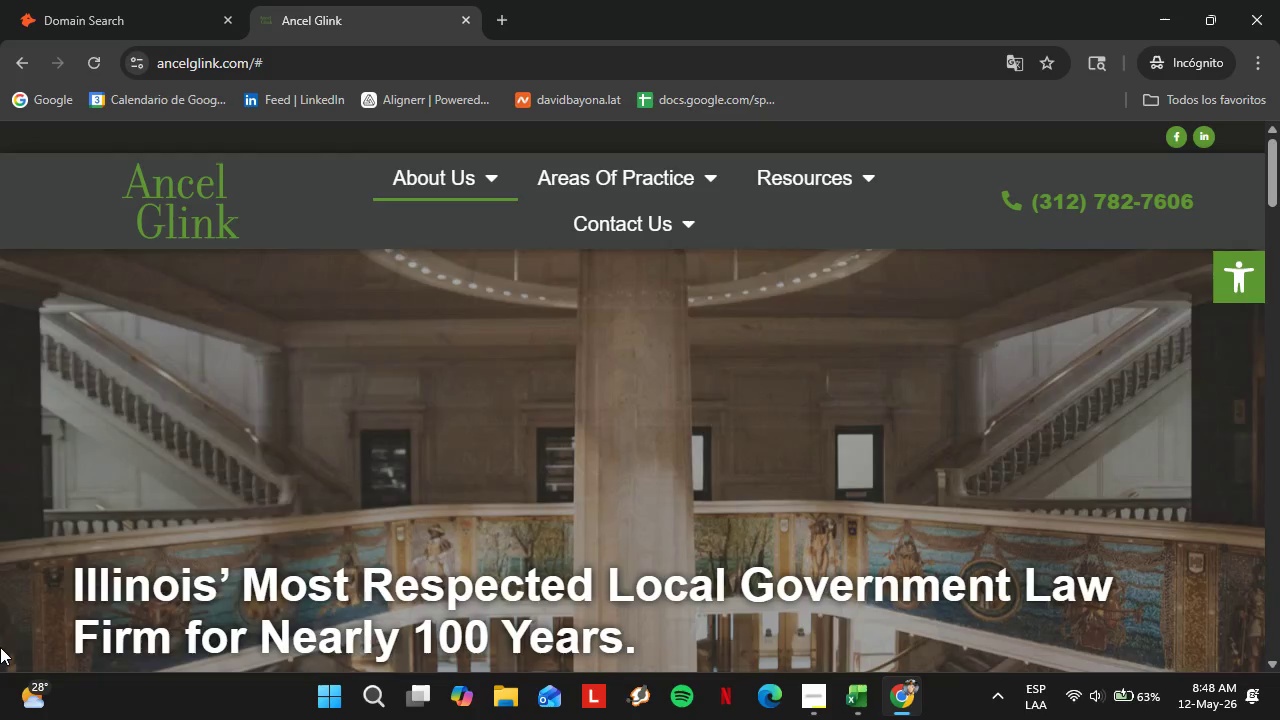 
scroll: coordinate [499, 550], scroll_direction: down, amount: 11.0
 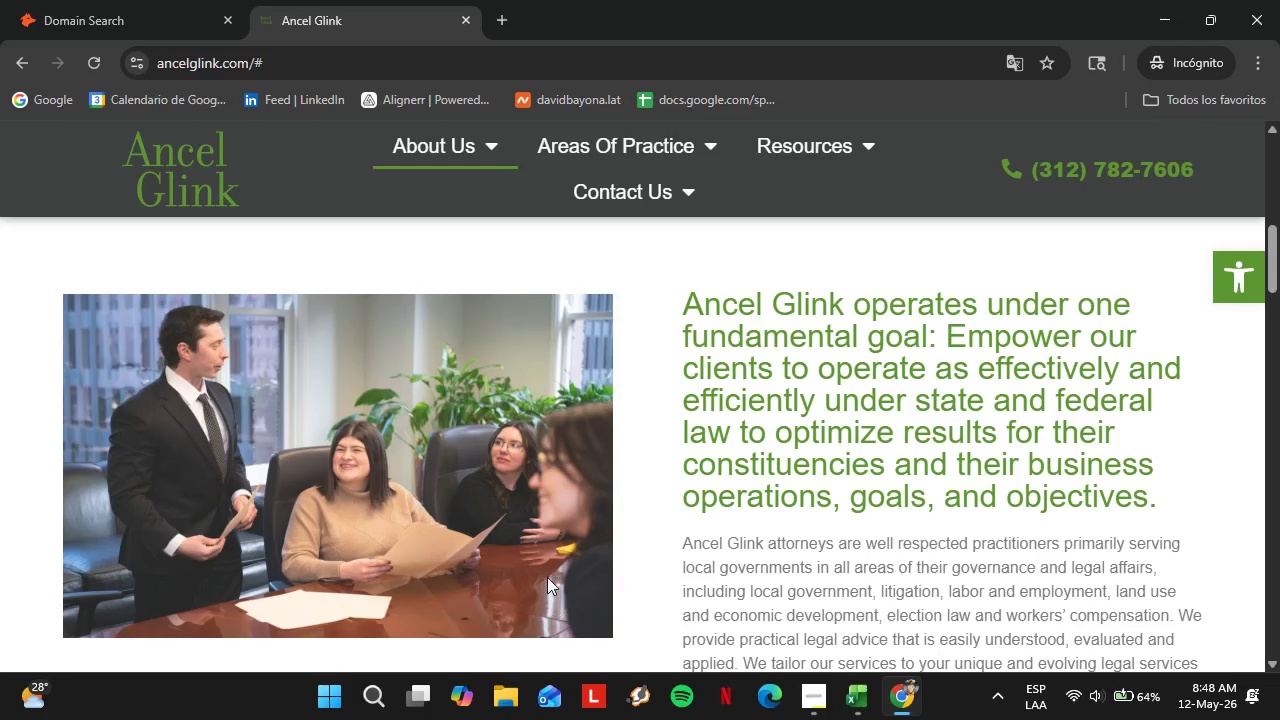 
wait(5.13)
 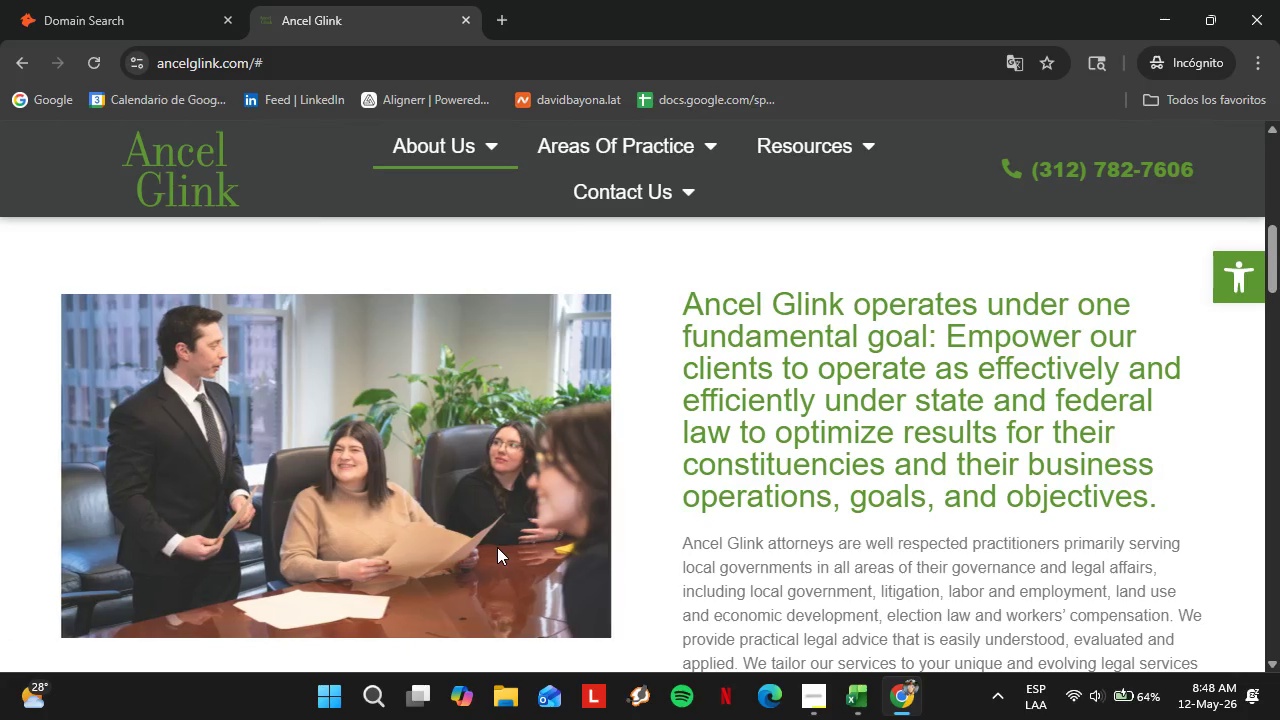 
scroll: coordinate [825, 709], scroll_direction: down, amount: 1.0
 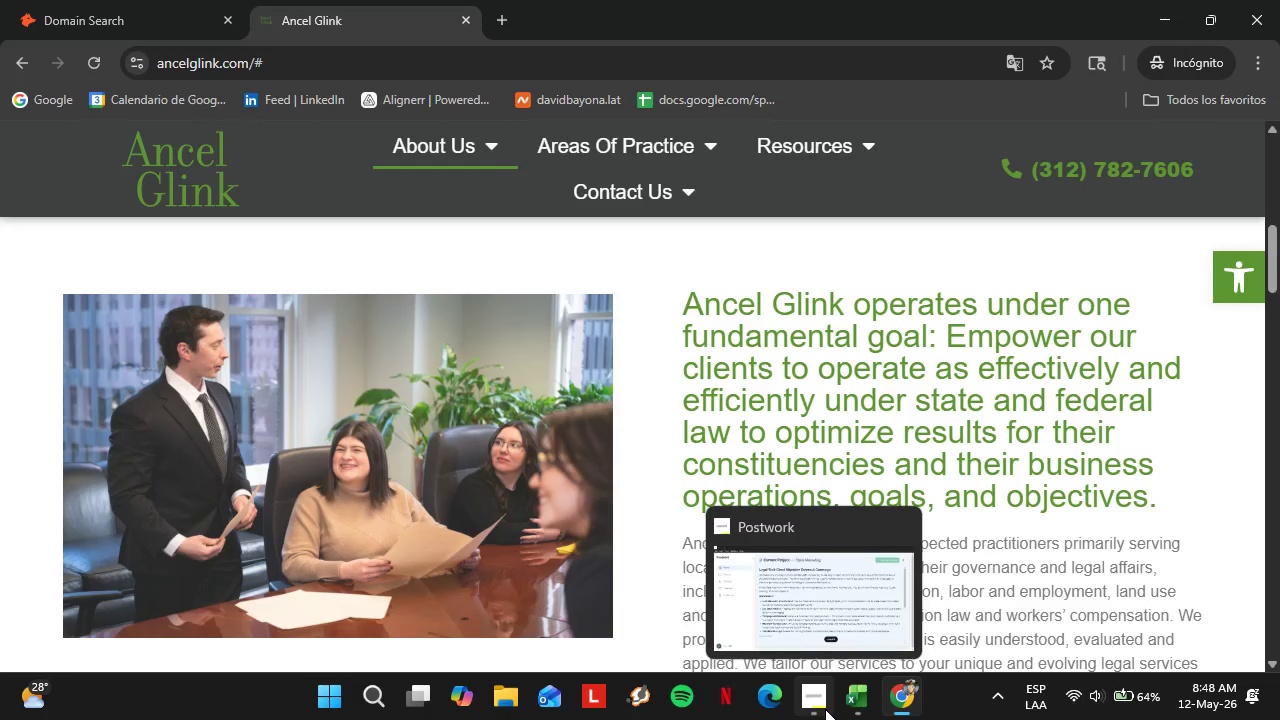 
left_click([825, 709])
 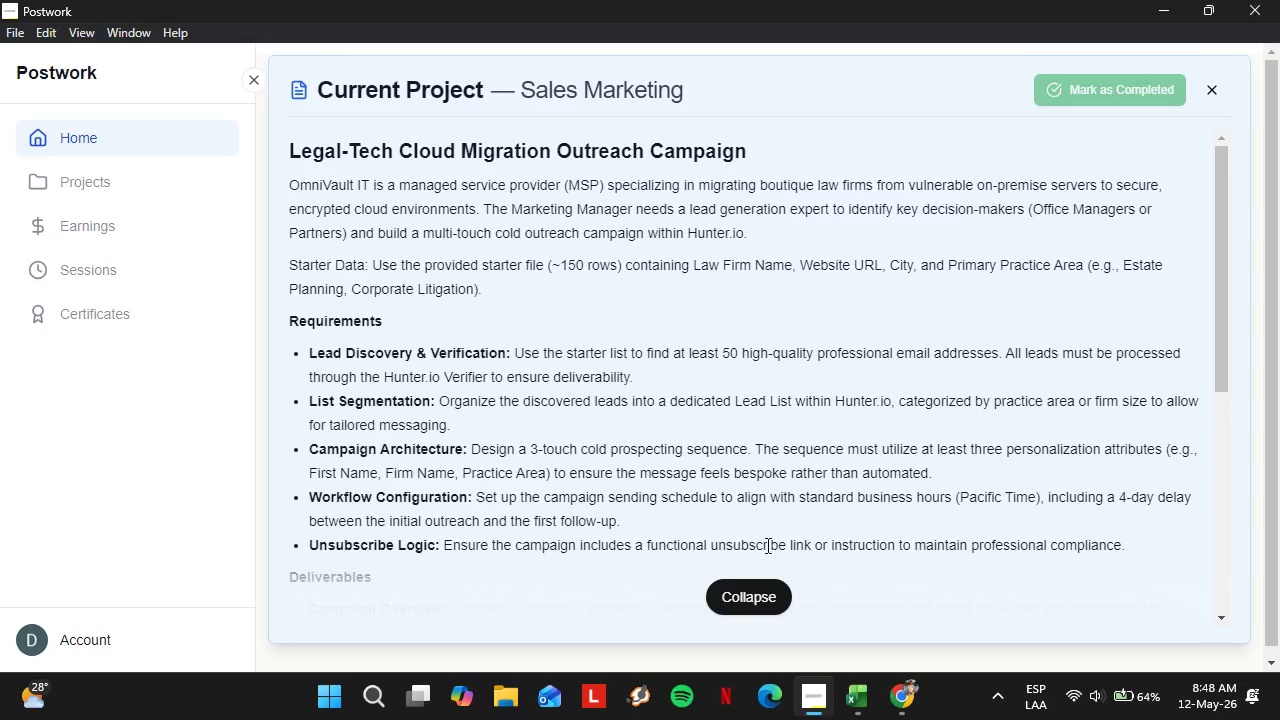 
left_click([756, 594])